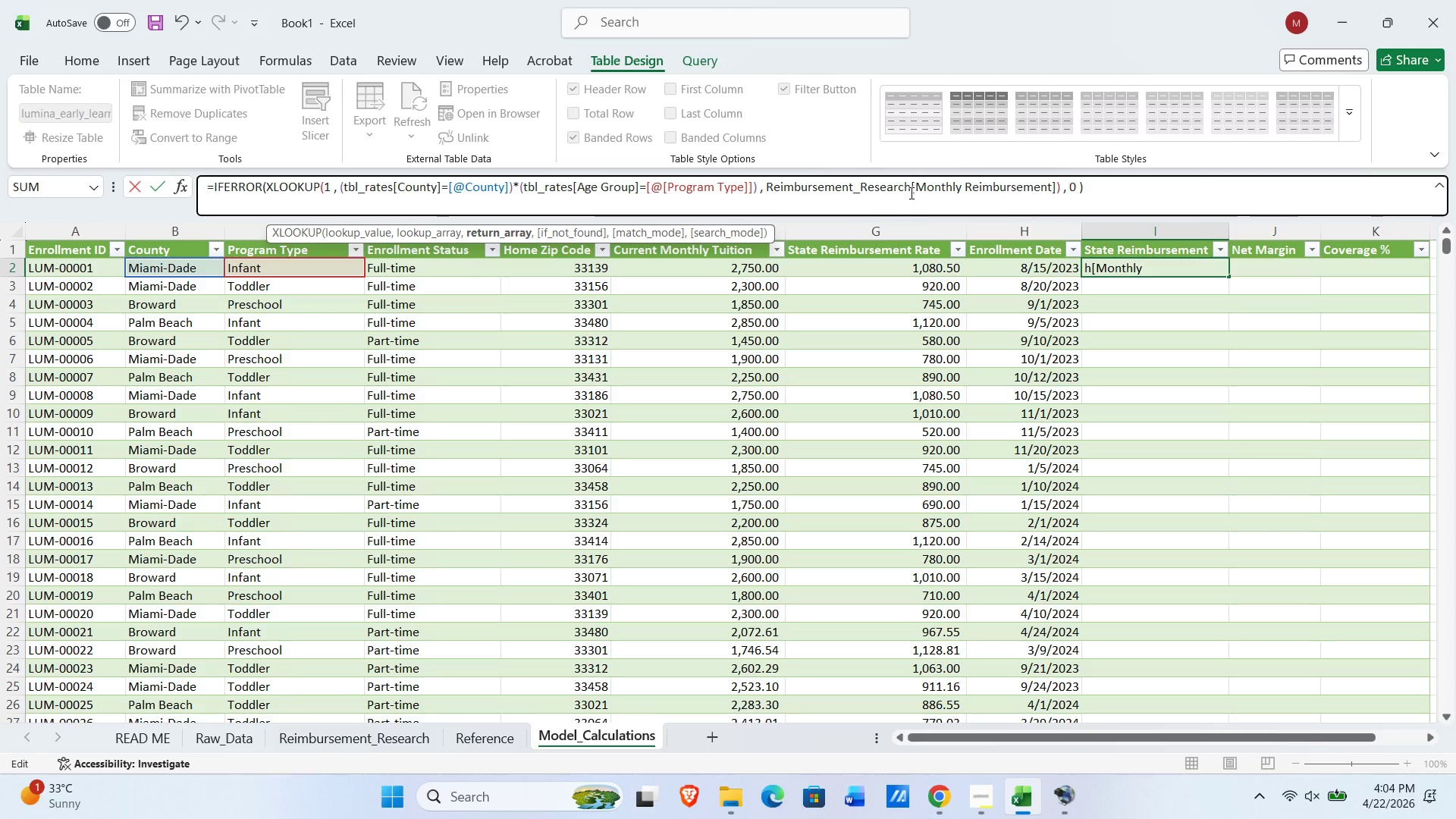 
left_click([910, 190])
 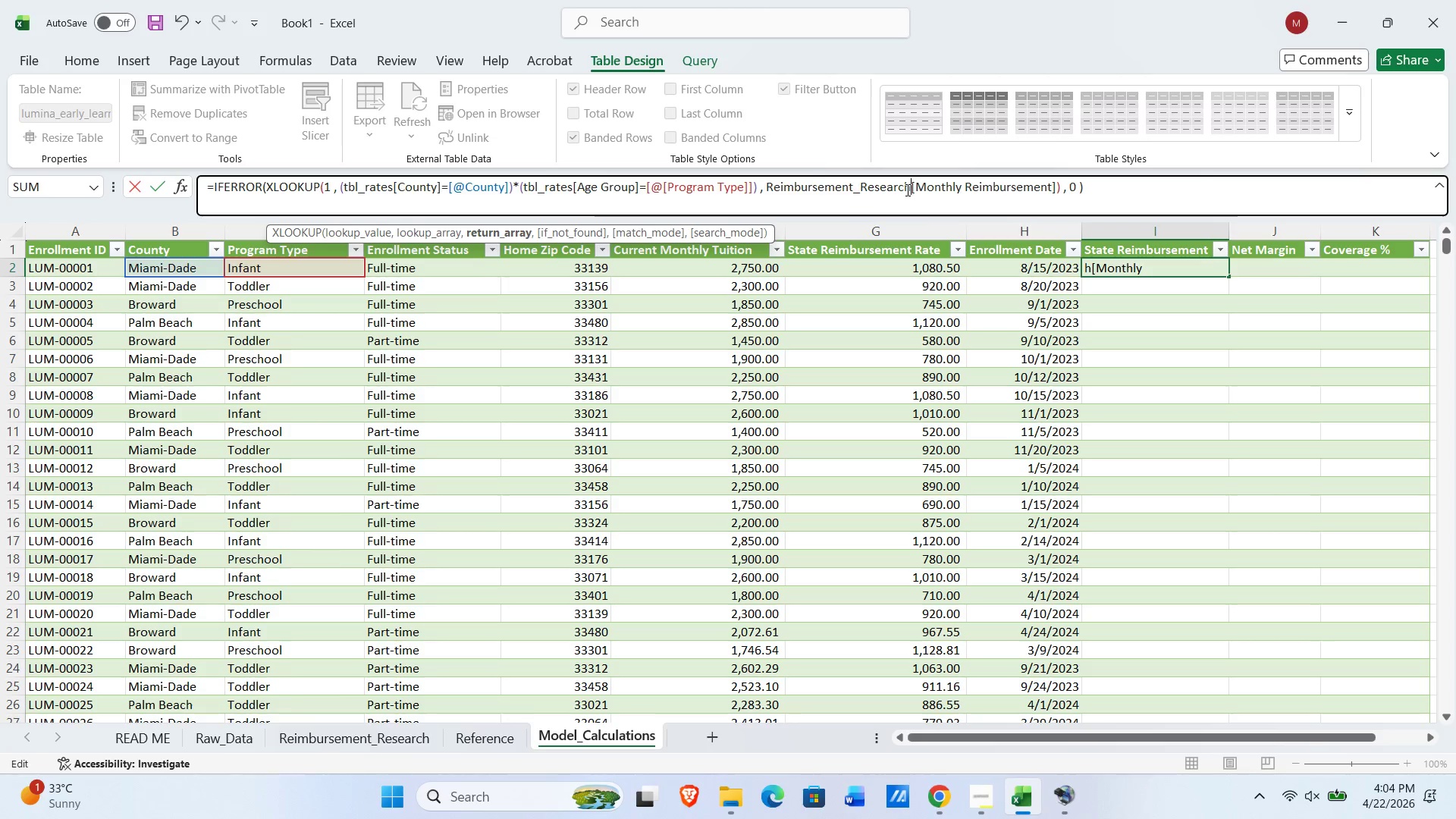 
key(Control+Shift+ArrowLeft)
 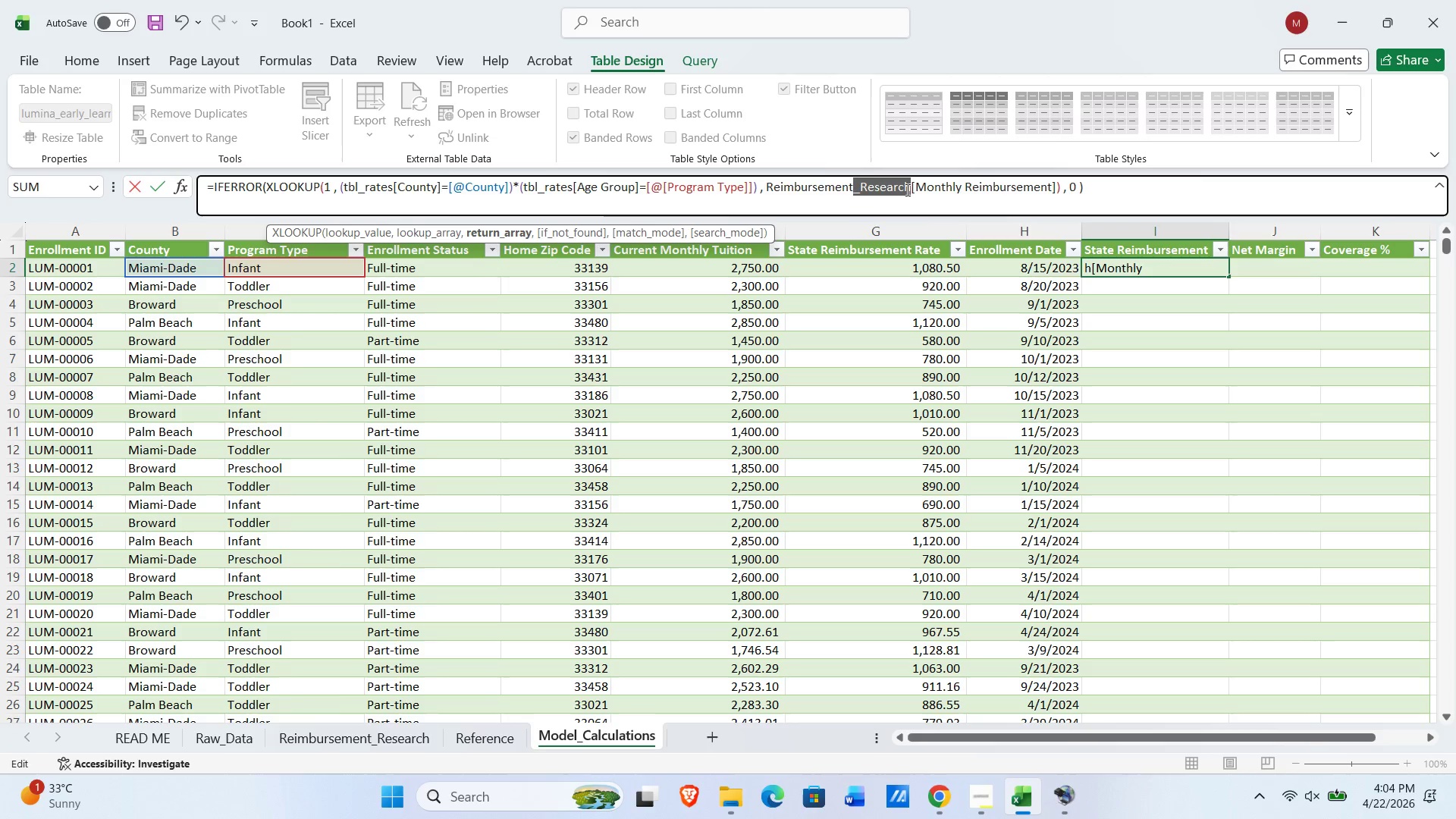 
key(Control+Shift+ArrowLeft)
 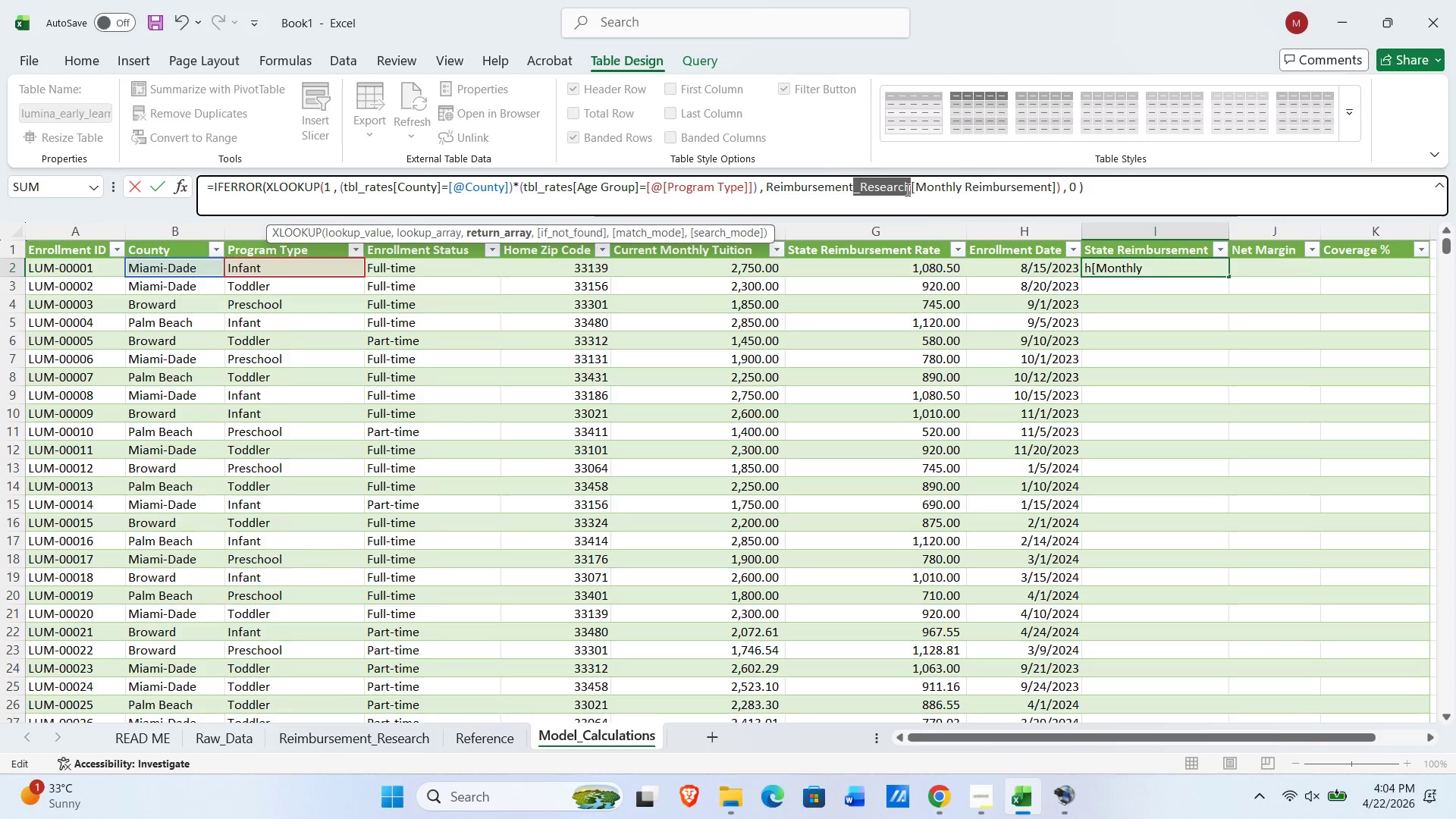 
key(Control+Shift+ArrowLeft)
 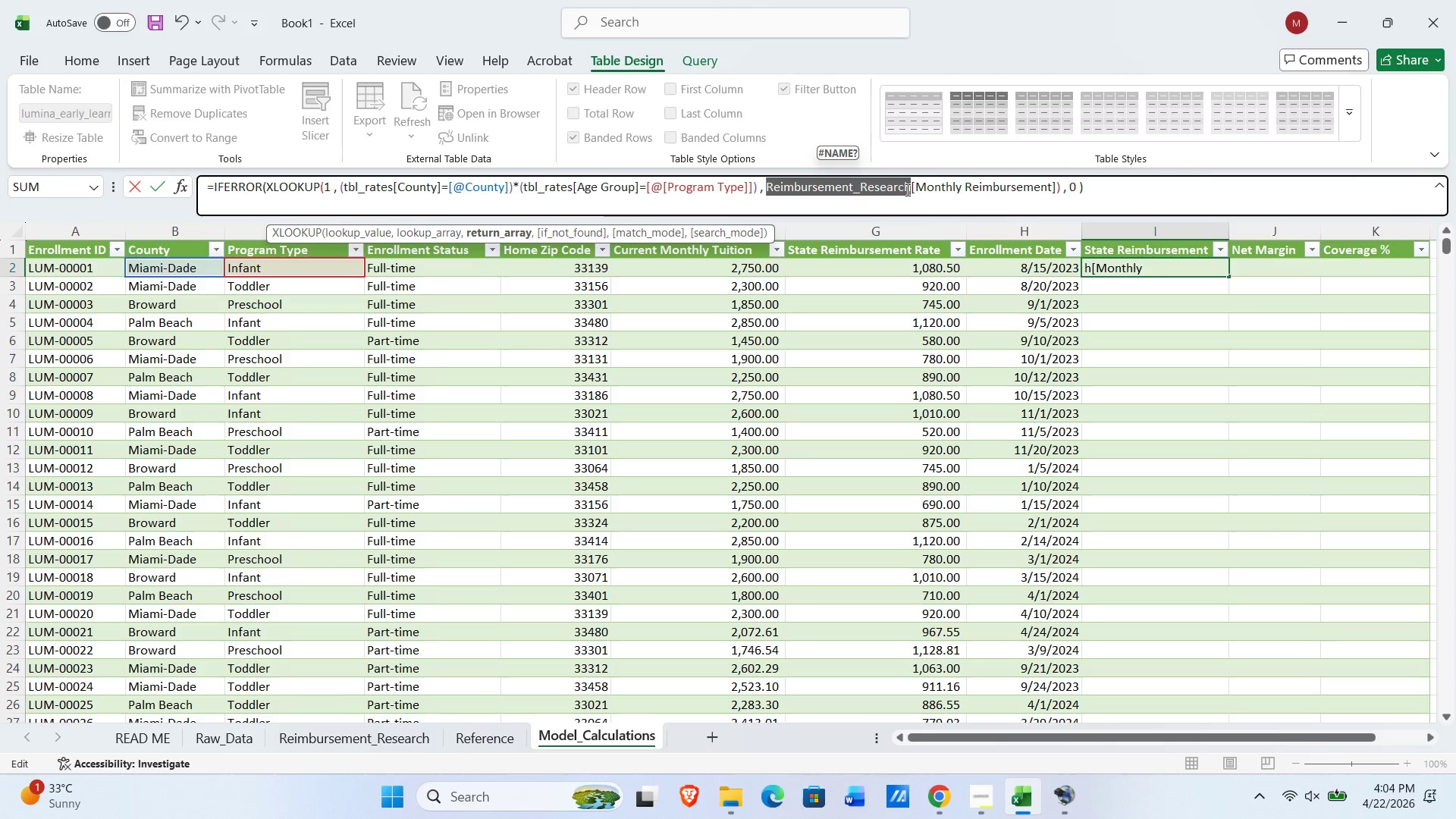 
type(tv)
key(Backspace)
type(bl_rates)
 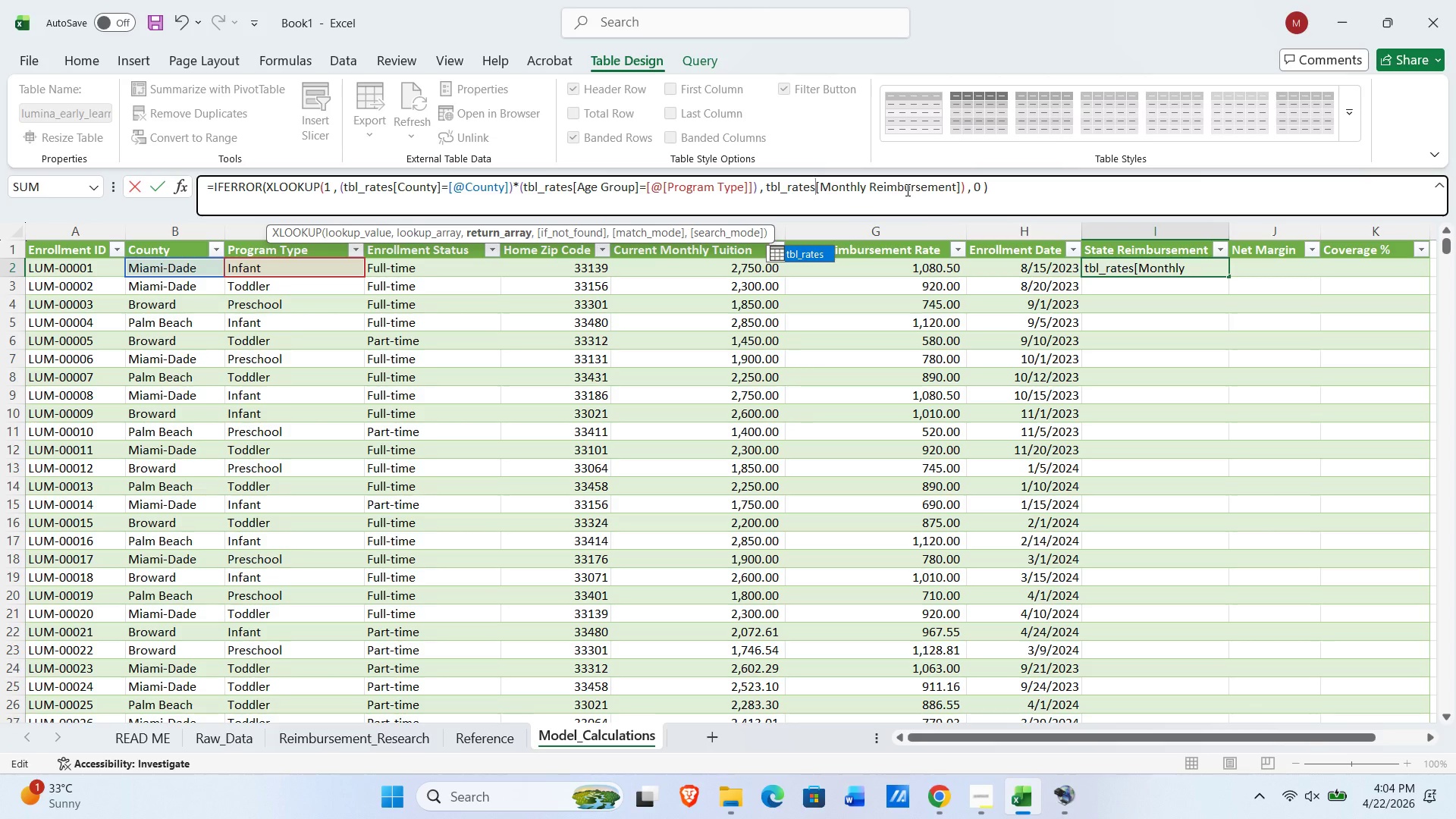 
left_click([1028, 190])
 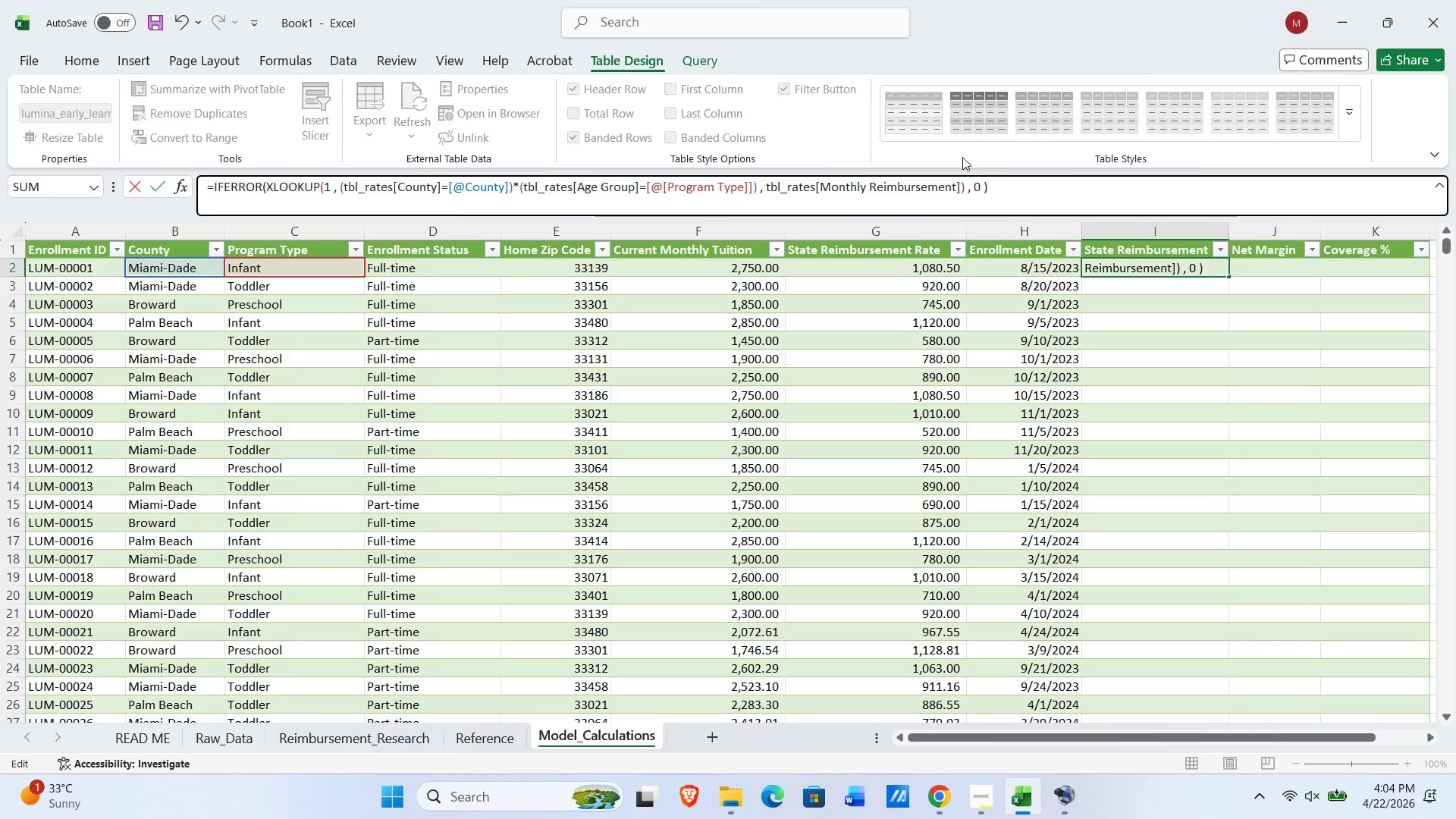 
key(NumpadEnter)
 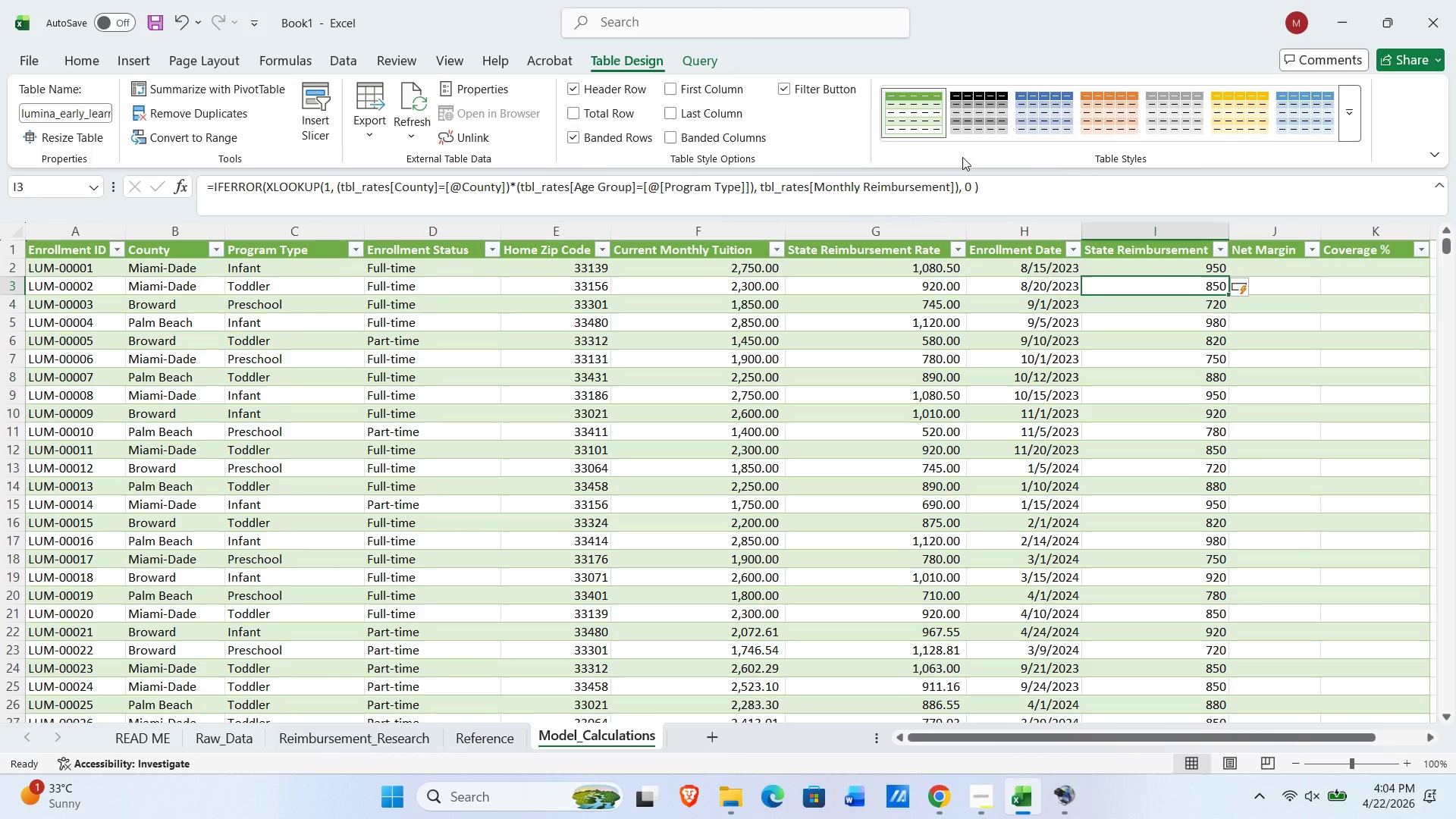 
wait(8.42)
 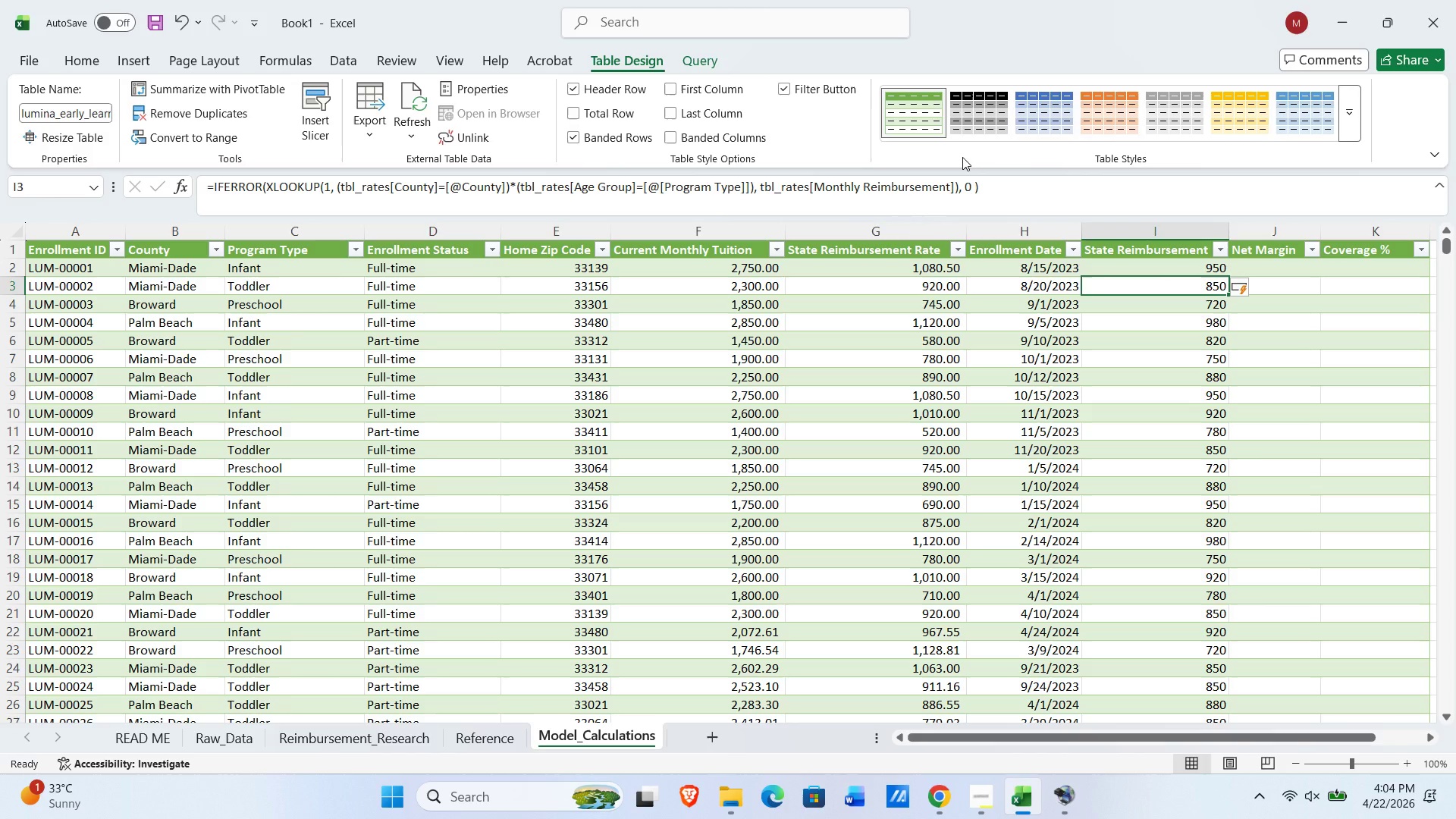 
key(ArrowUp)
 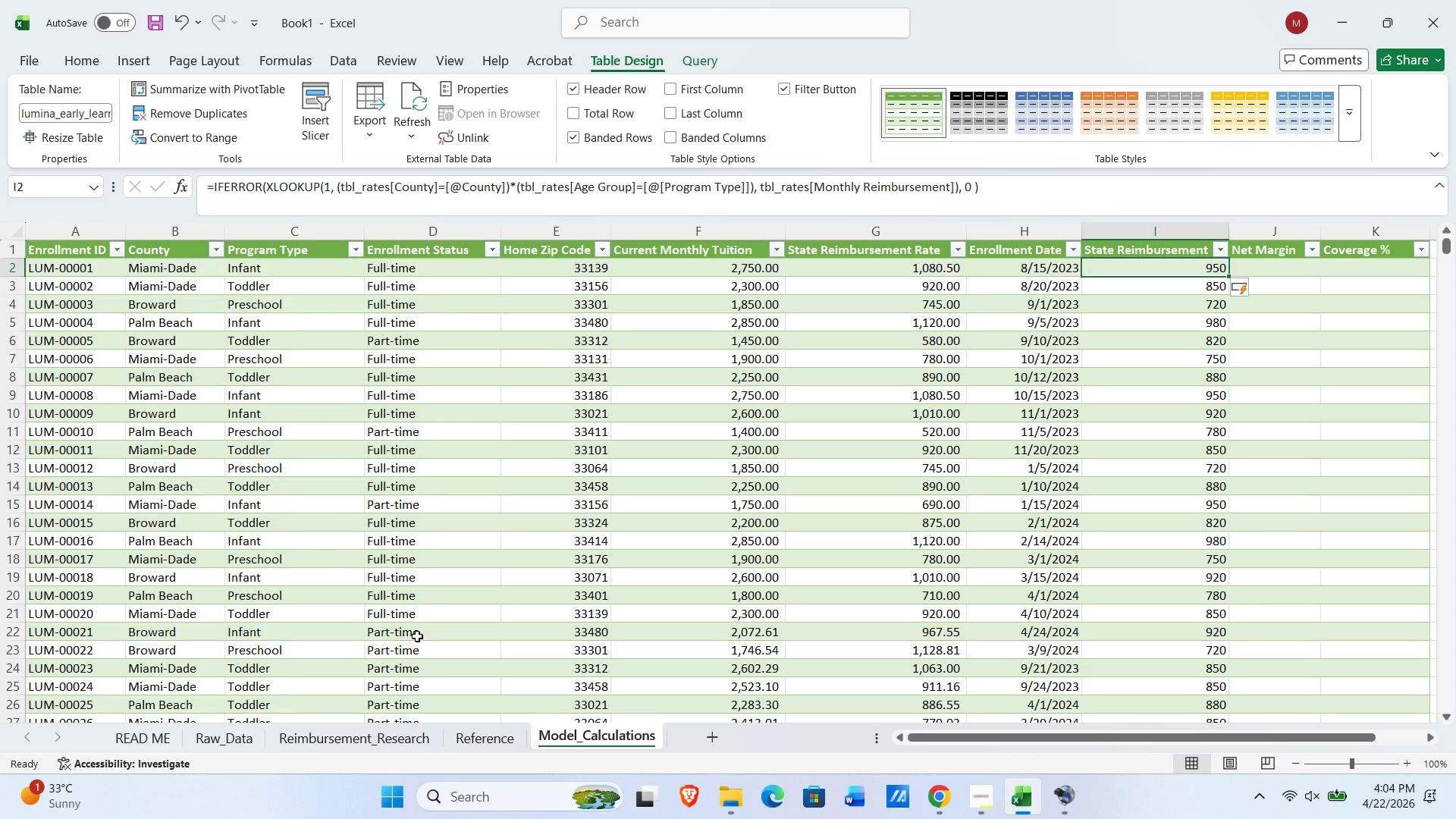 
wait(15.44)
 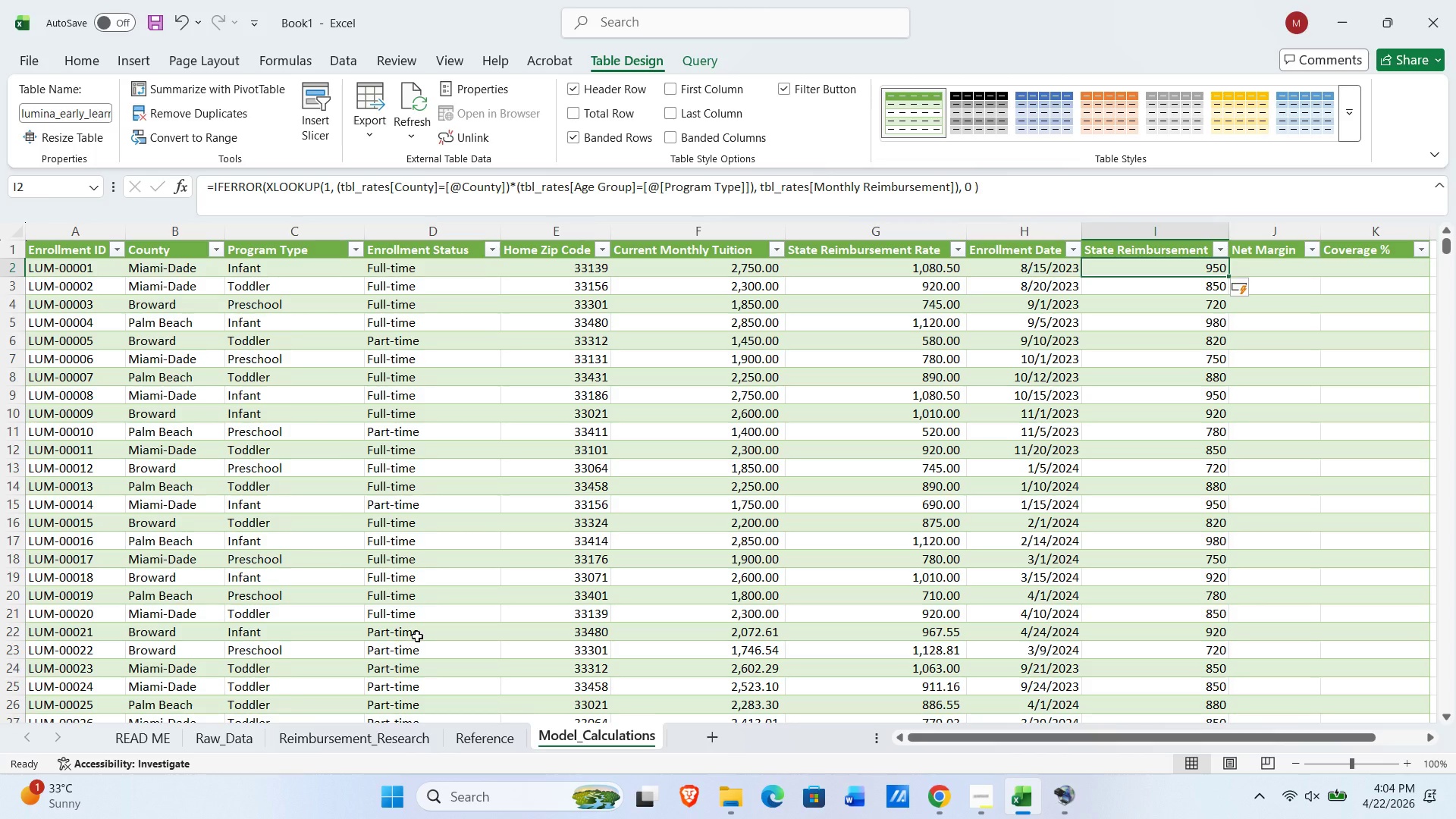 
left_click([637, 734])
 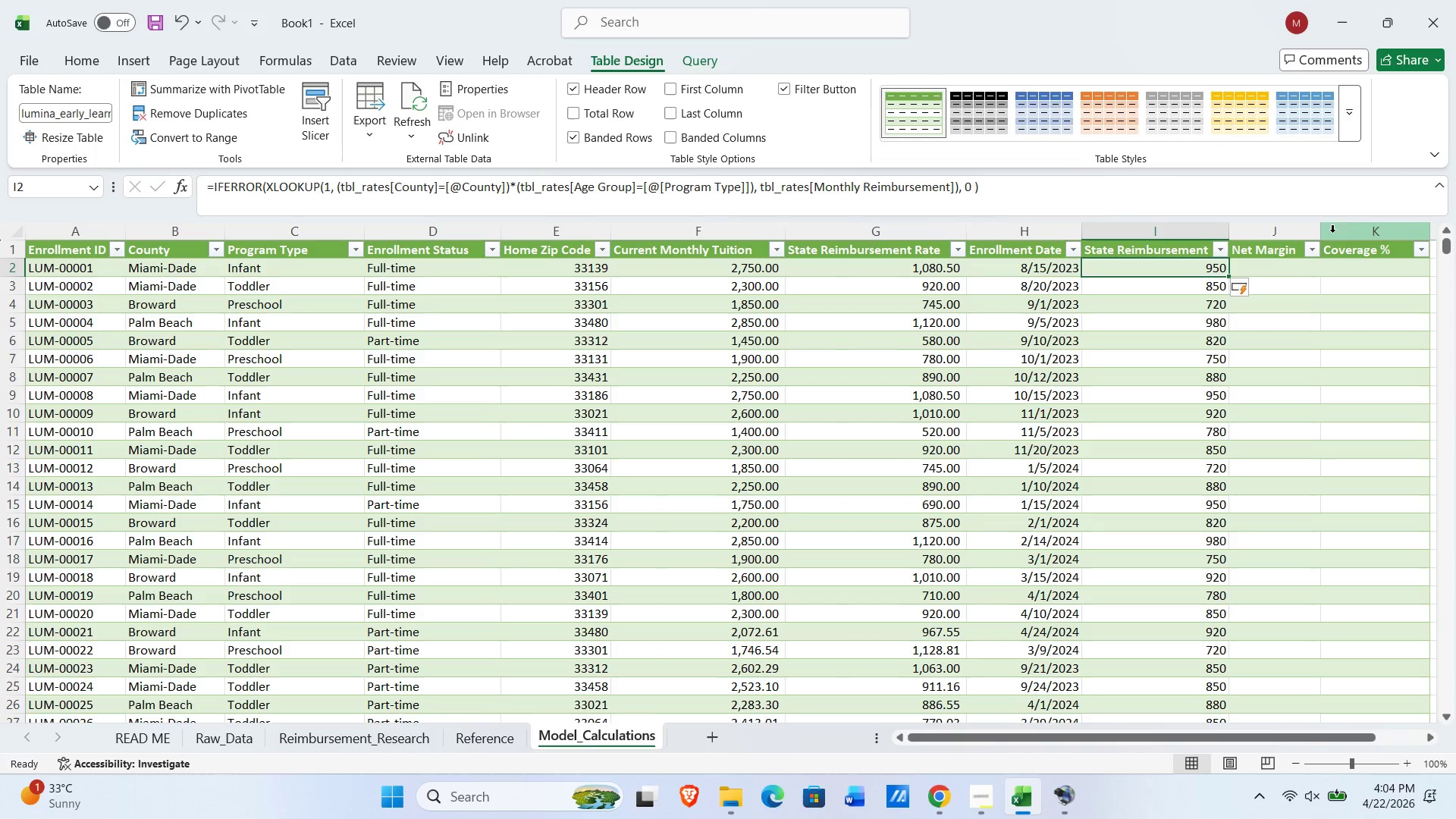 
left_click_drag(start_coordinate=[1322, 233], to_coordinate=[1332, 231])
 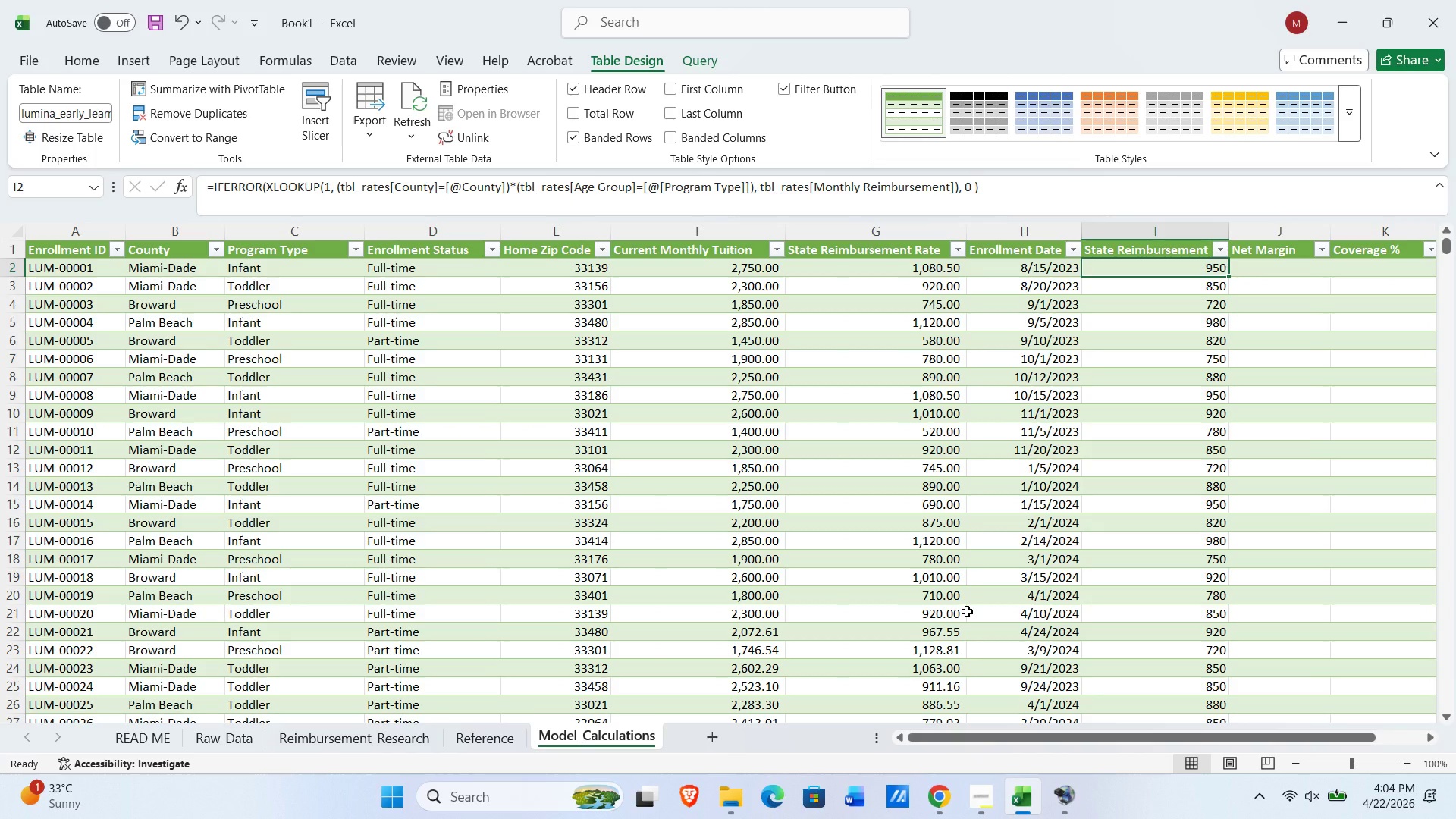 
key(Alt+AltLeft)
 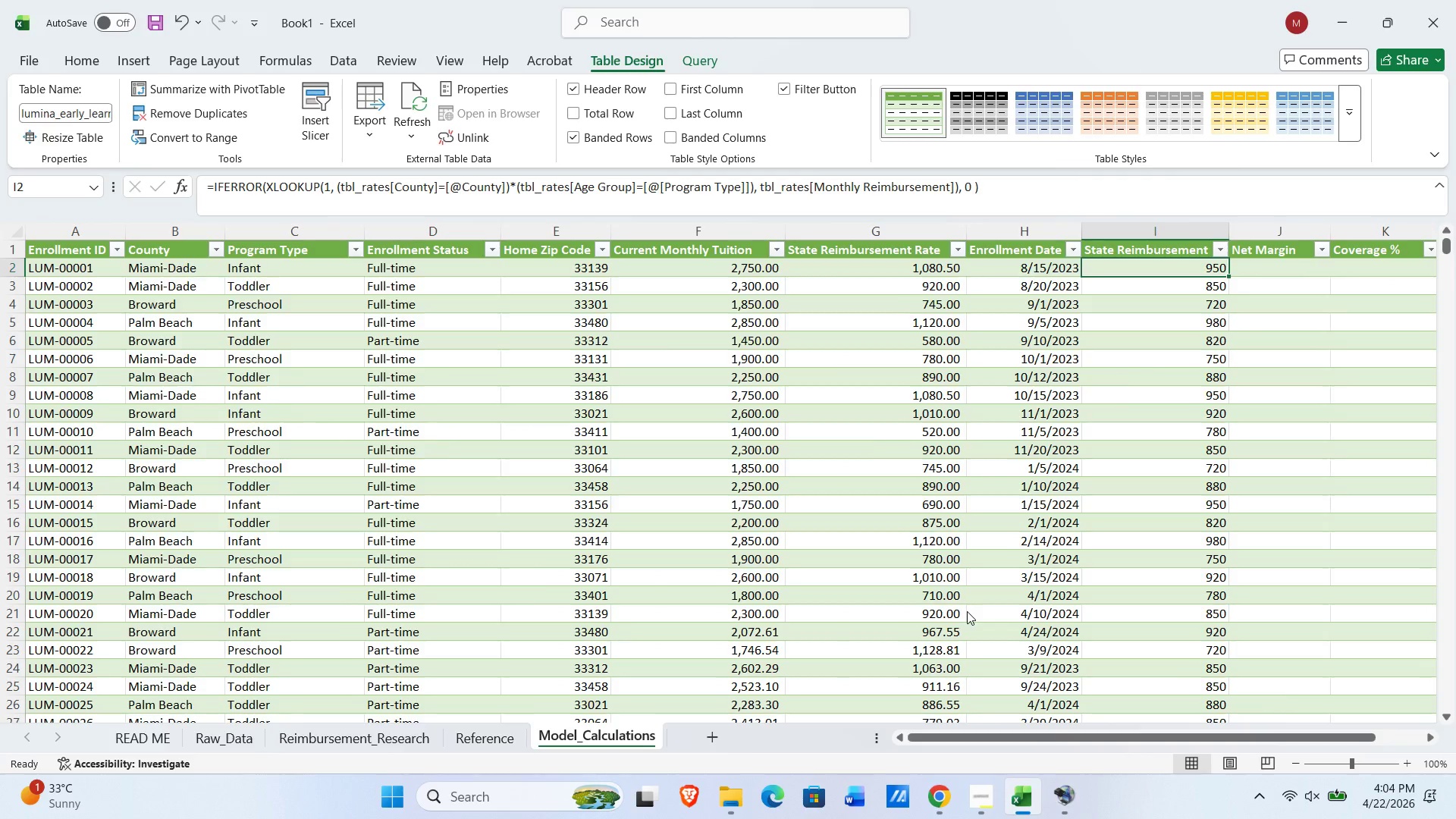 
key(Alt+Tab)